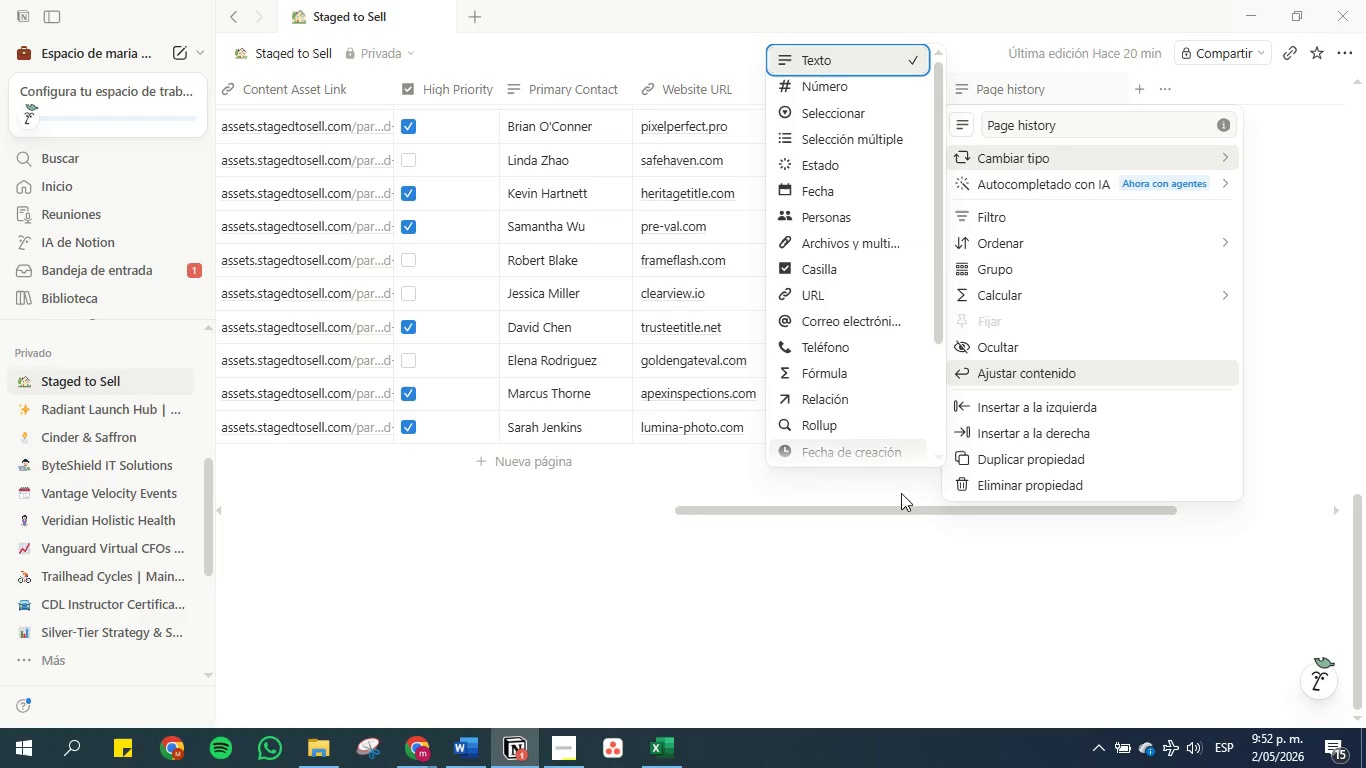 
left_click([837, 592])
 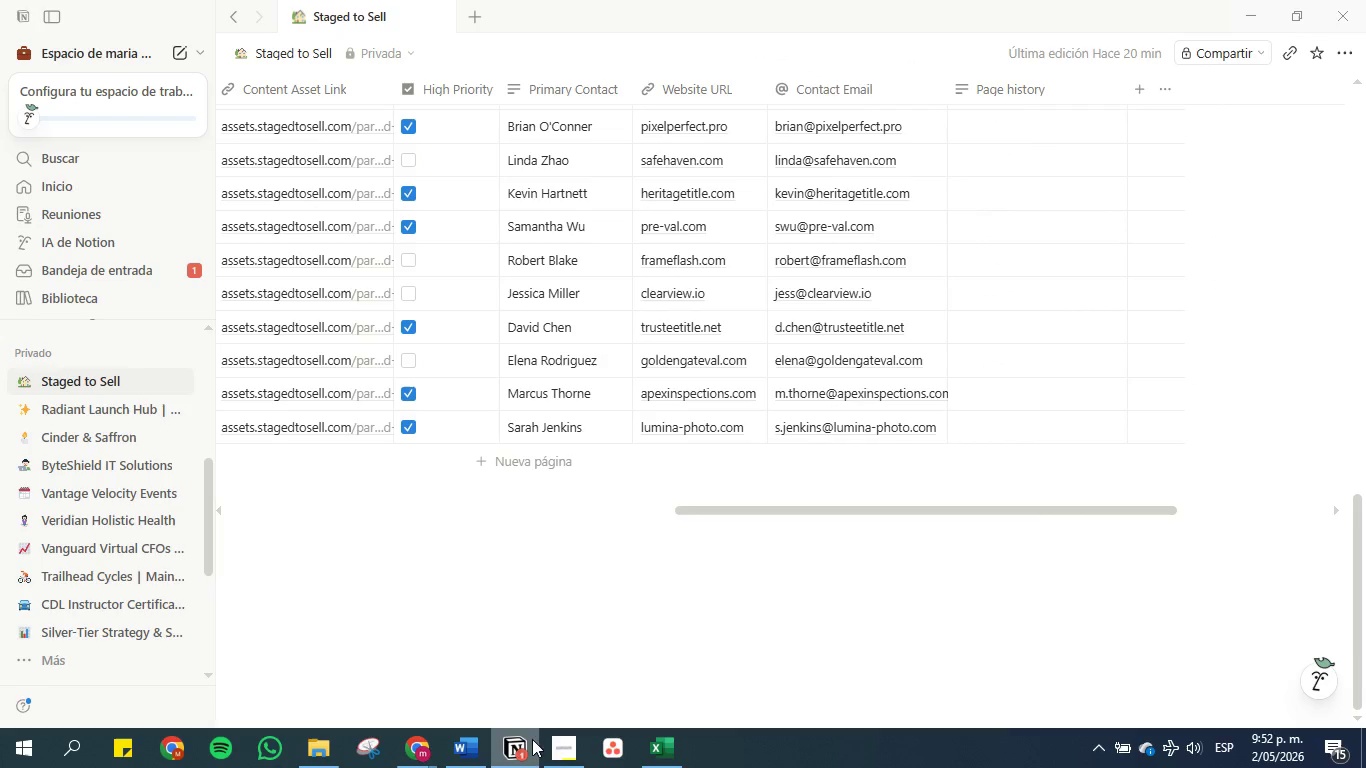 
left_click([560, 743])